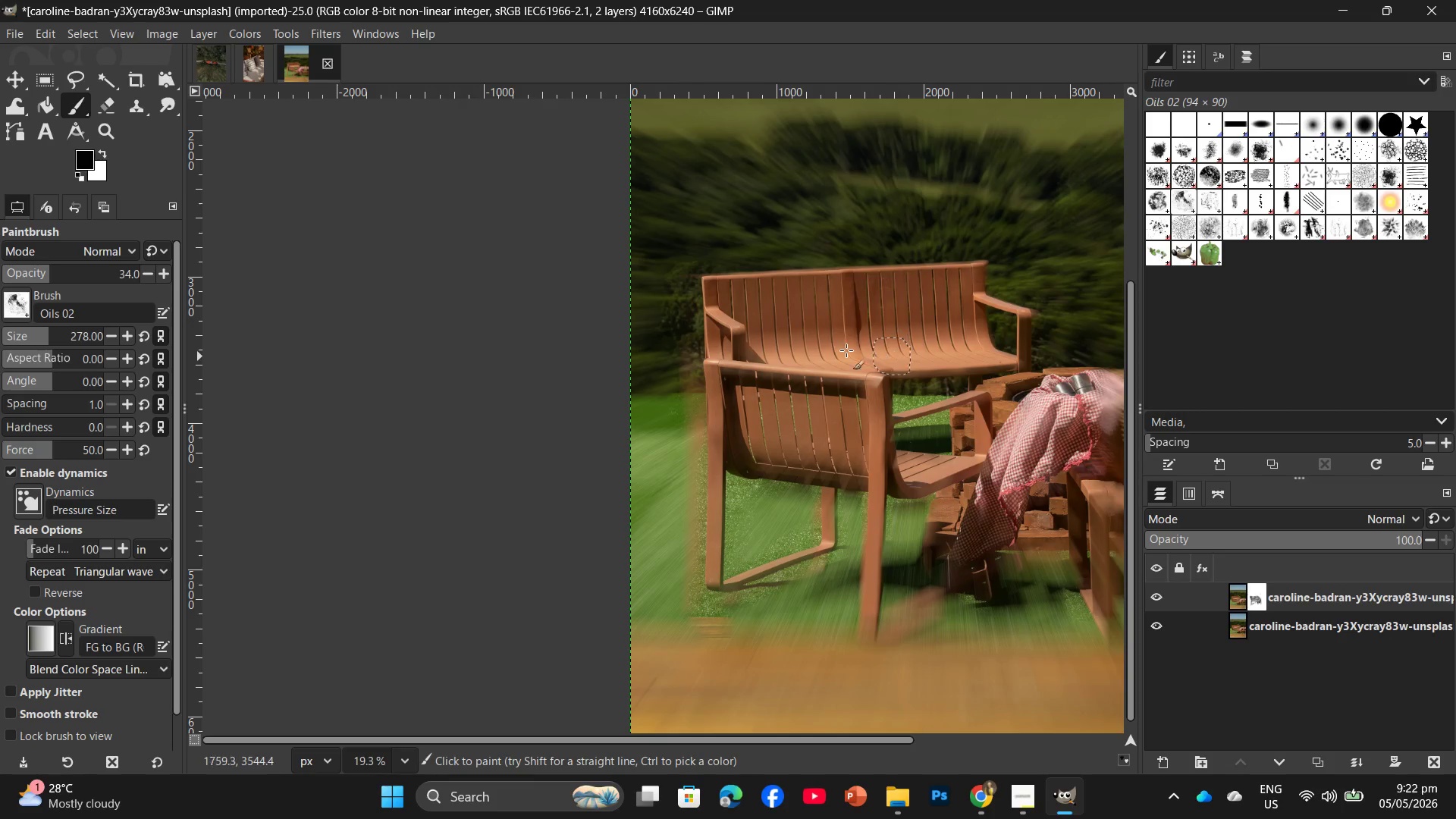 
left_click_drag(start_coordinate=[831, 350], to_coordinate=[811, 347])
 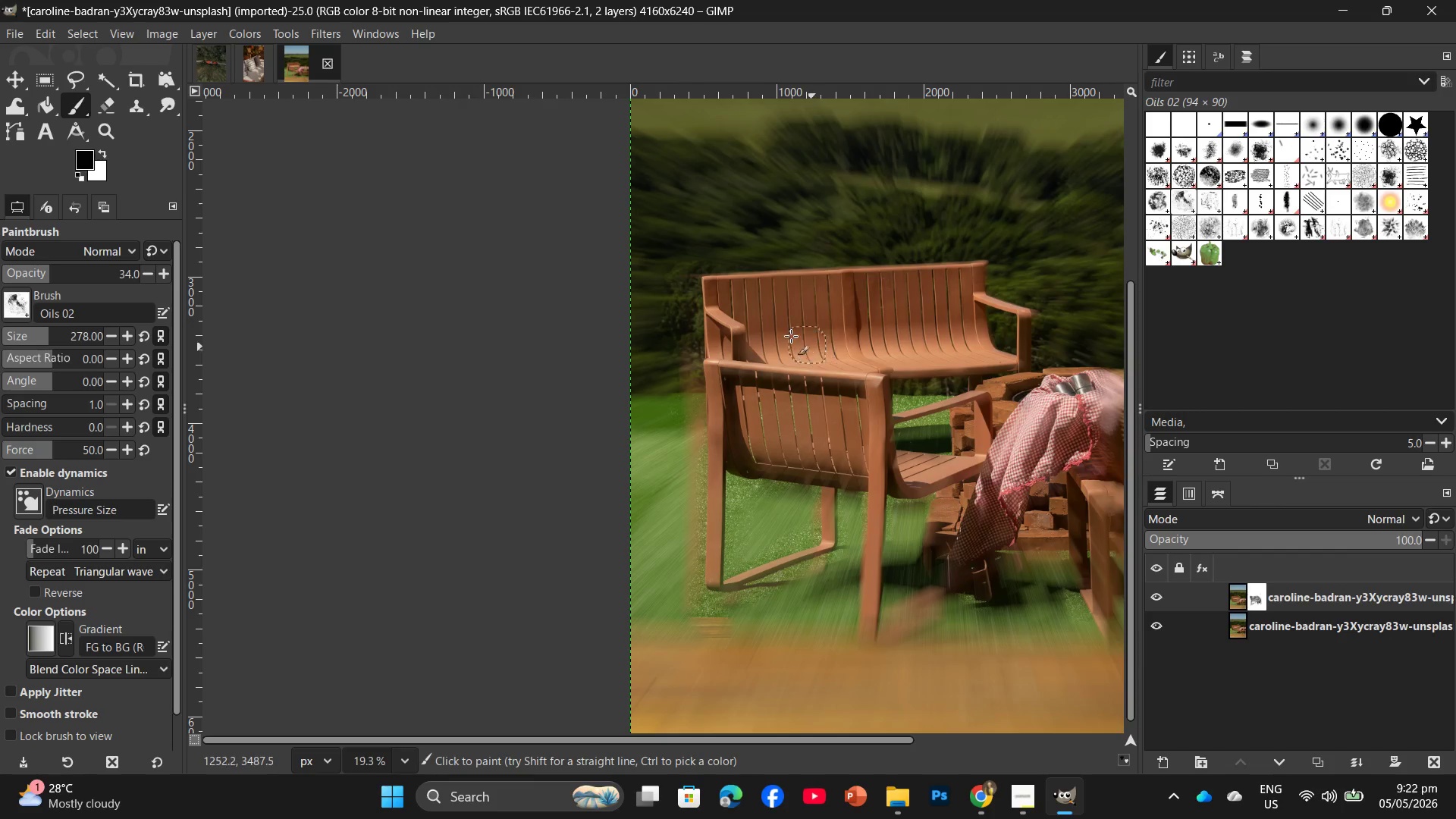 
left_click_drag(start_coordinate=[766, 329], to_coordinate=[746, 330])
 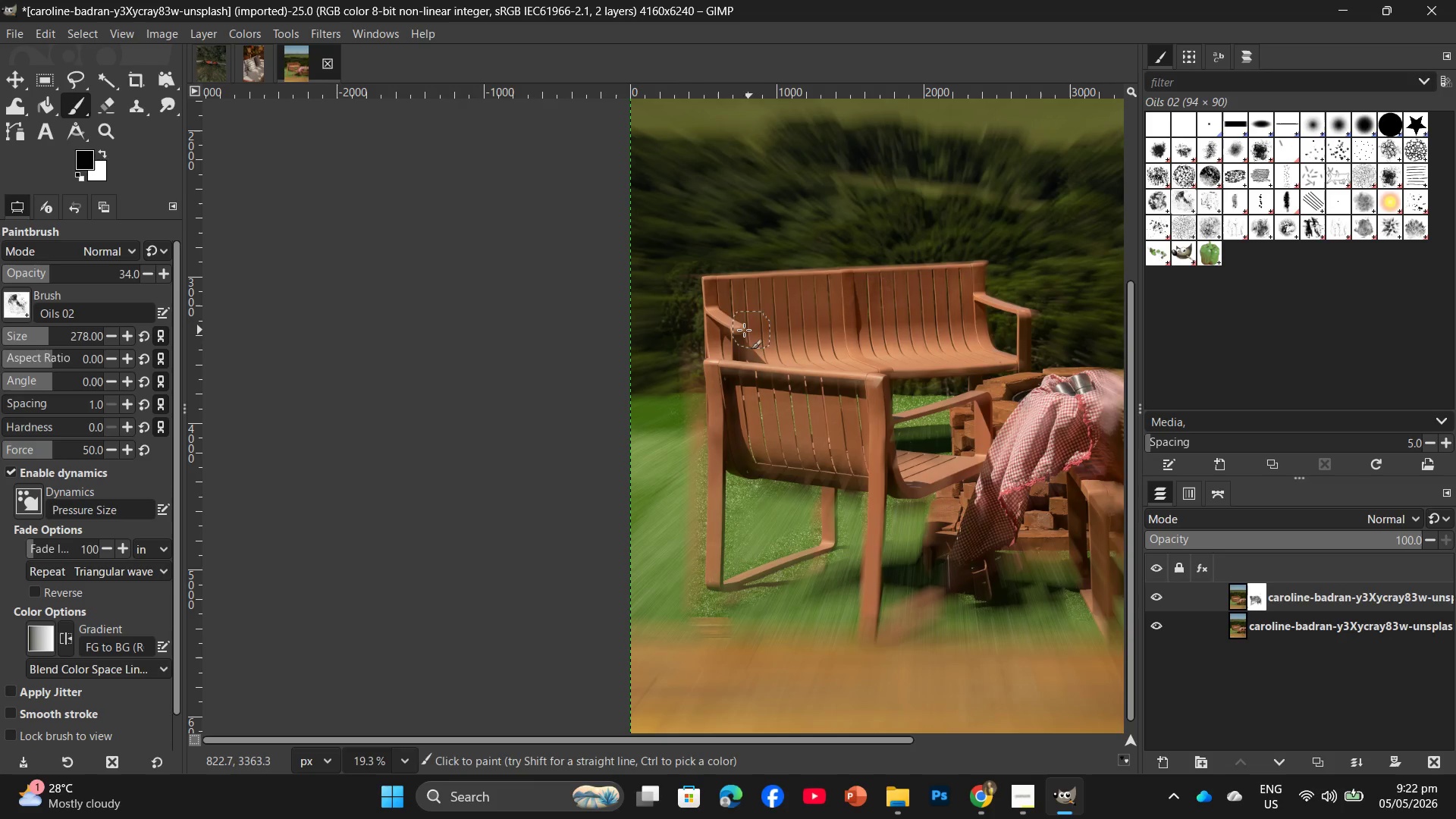 
triple_click([736, 326])
 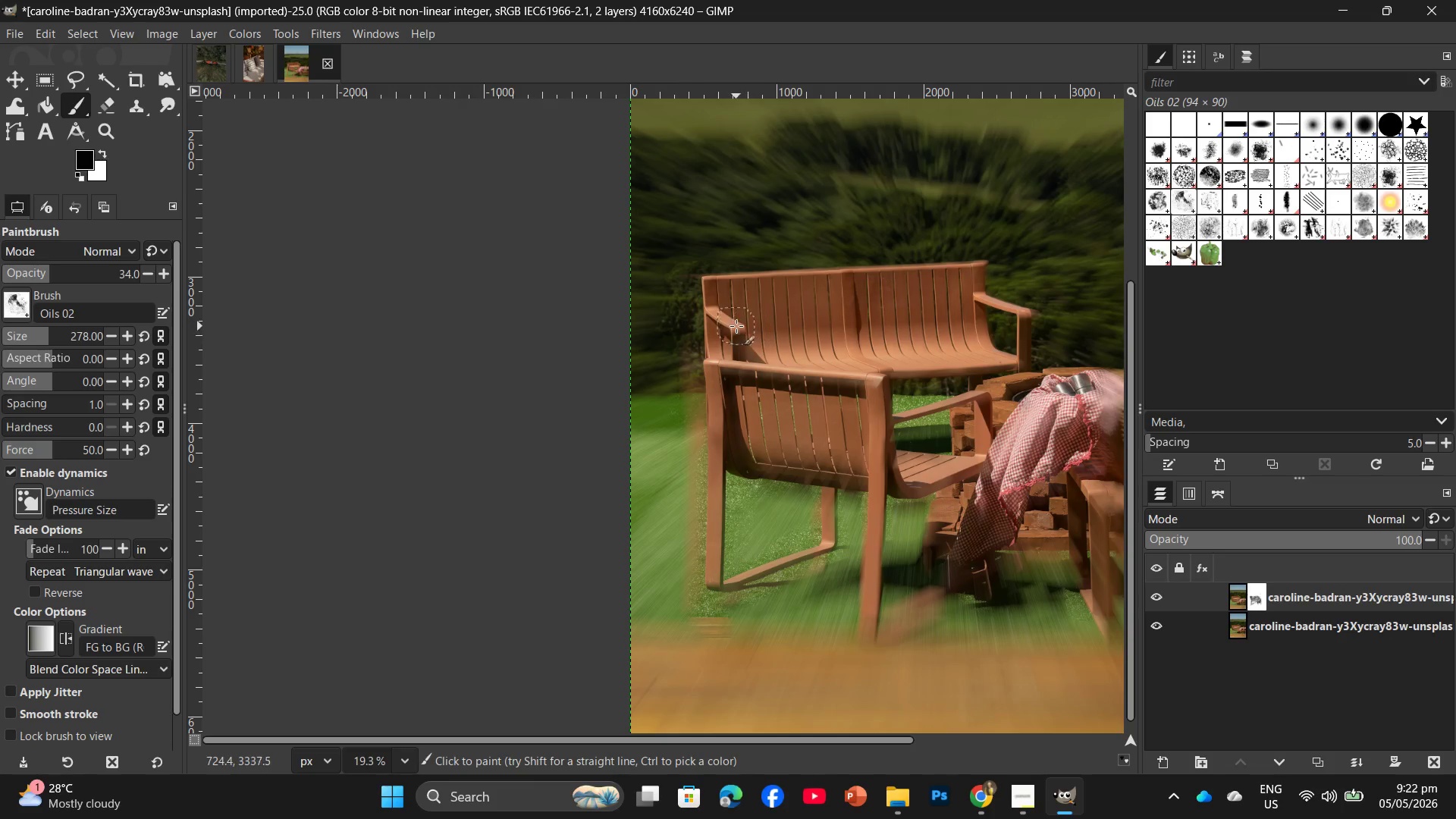 
left_click_drag(start_coordinate=[734, 330], to_coordinate=[739, 372])
 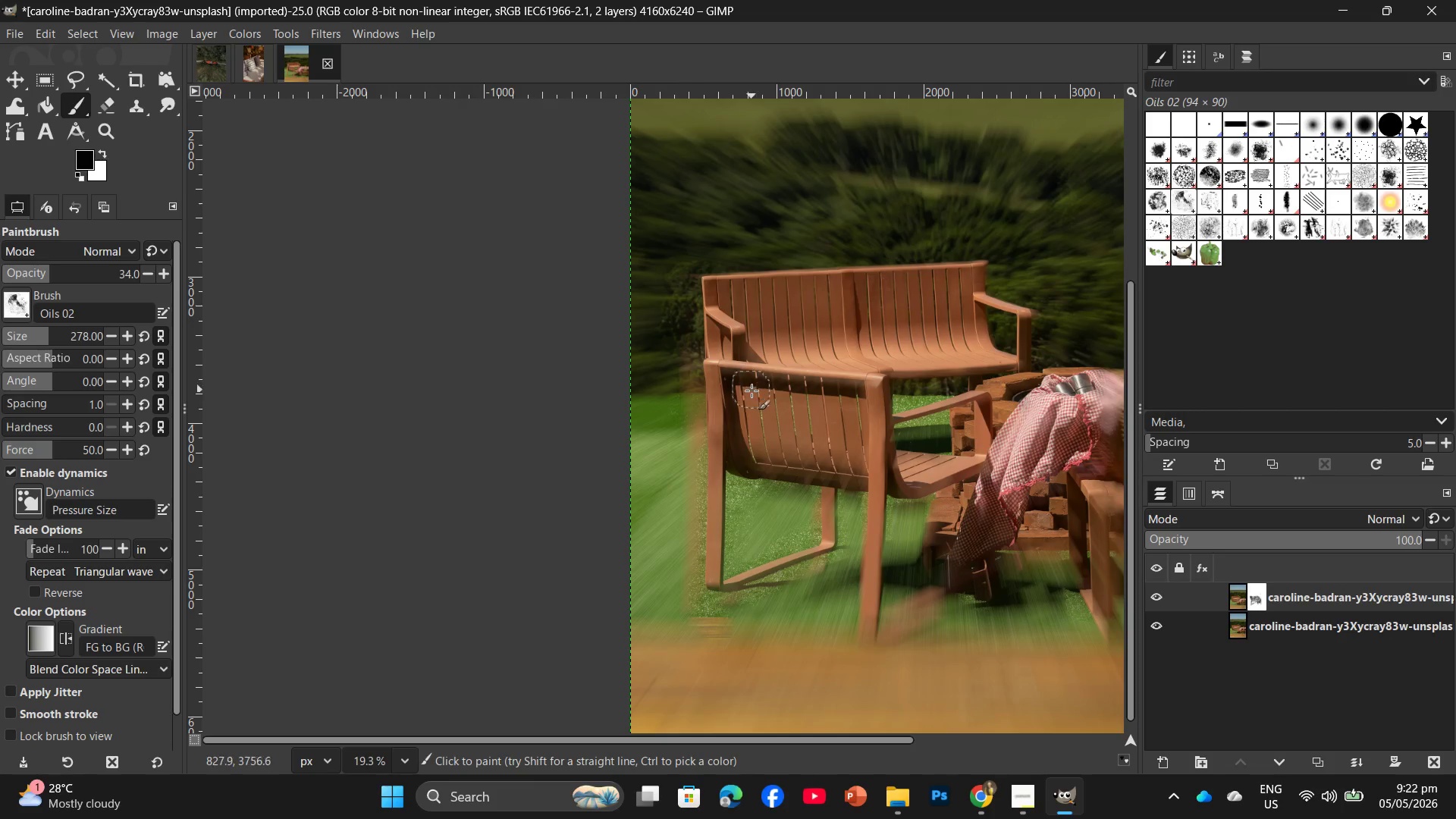 
left_click_drag(start_coordinate=[750, 400], to_coordinate=[741, 440])
 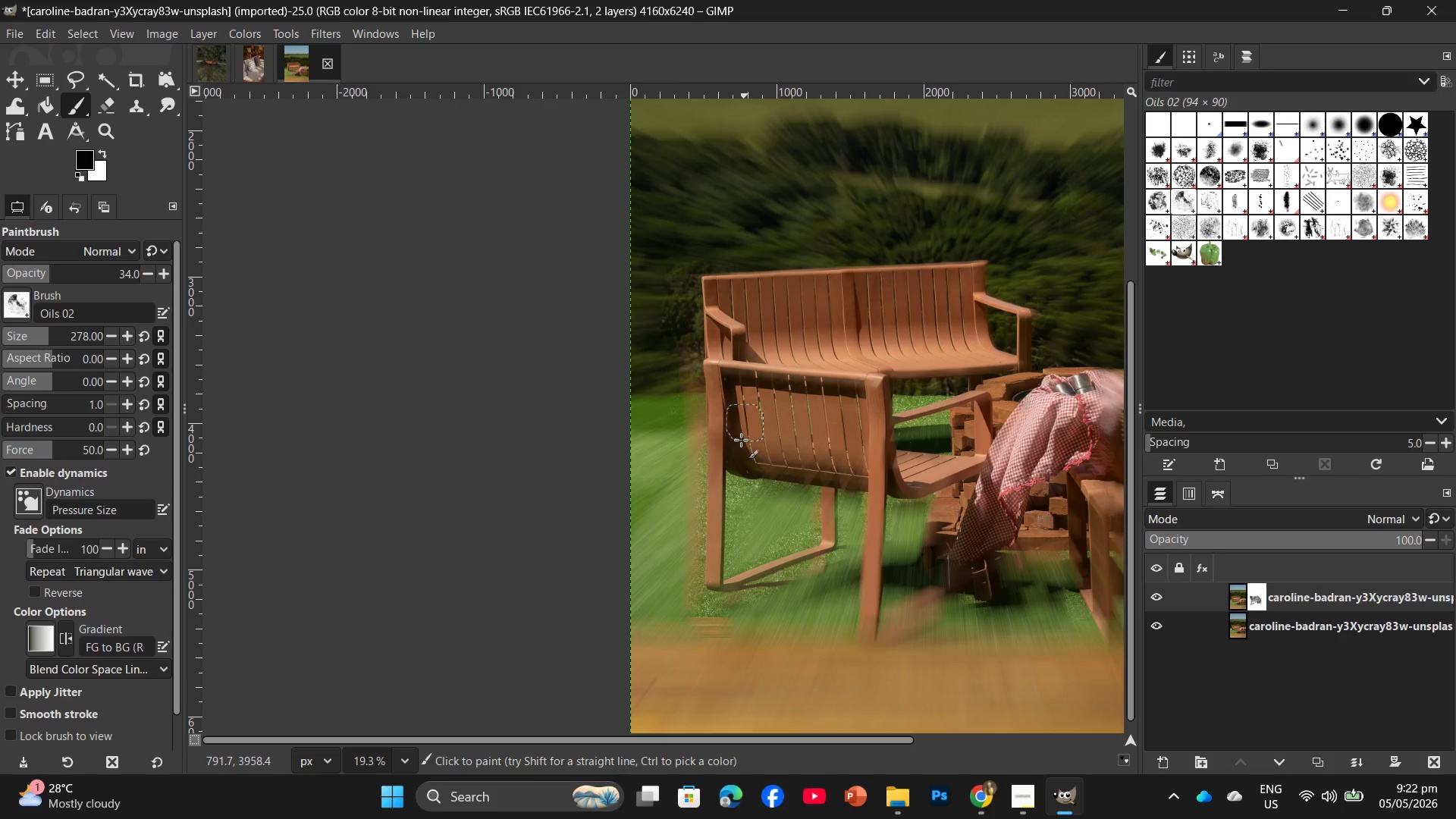 
left_click_drag(start_coordinate=[741, 443], to_coordinate=[741, 455])
 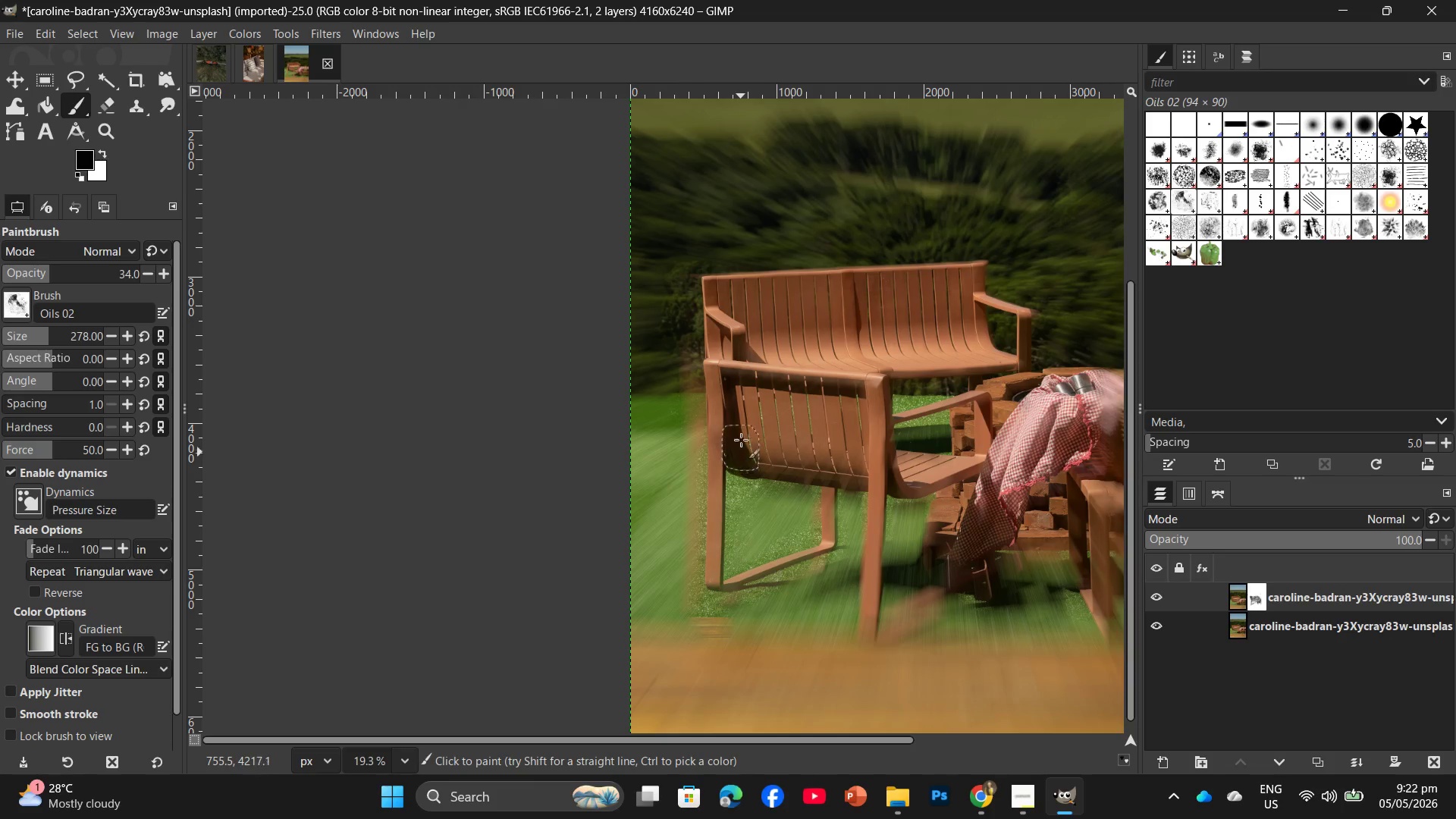 
left_click_drag(start_coordinate=[739, 423], to_coordinate=[739, 457])
 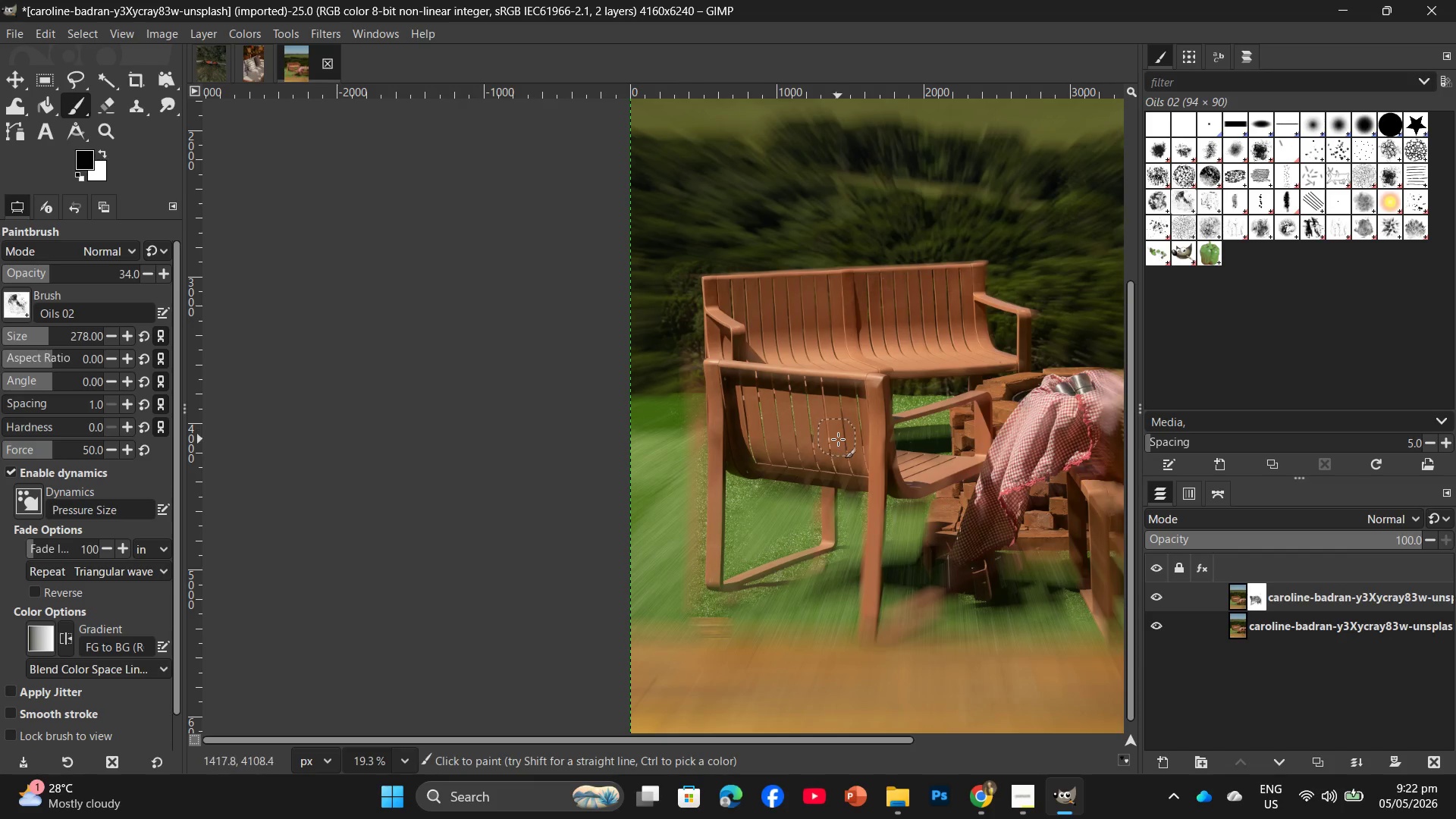 
left_click_drag(start_coordinate=[833, 387], to_coordinate=[853, 445])
 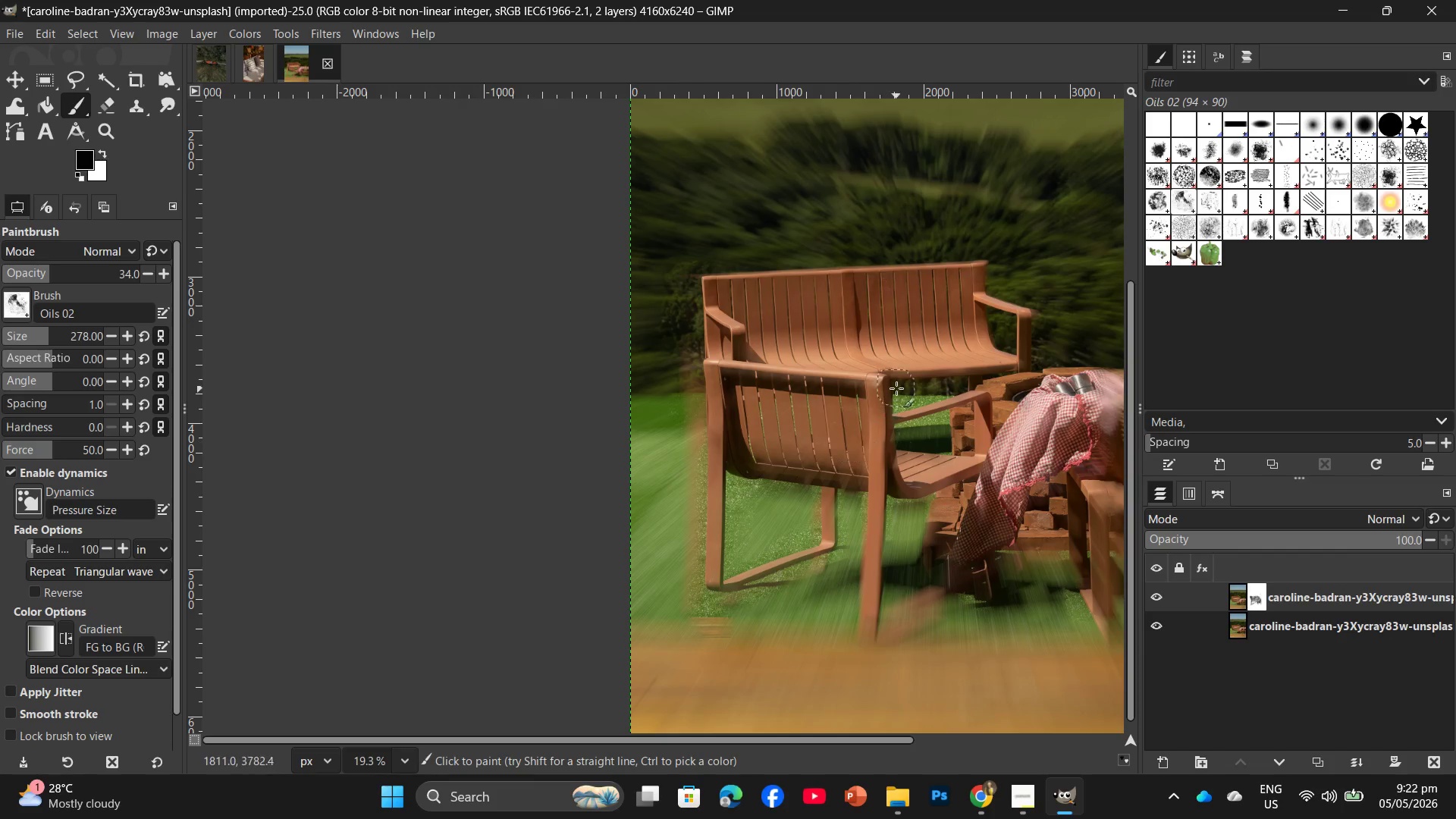 
left_click_drag(start_coordinate=[896, 388], to_coordinate=[897, 405])
 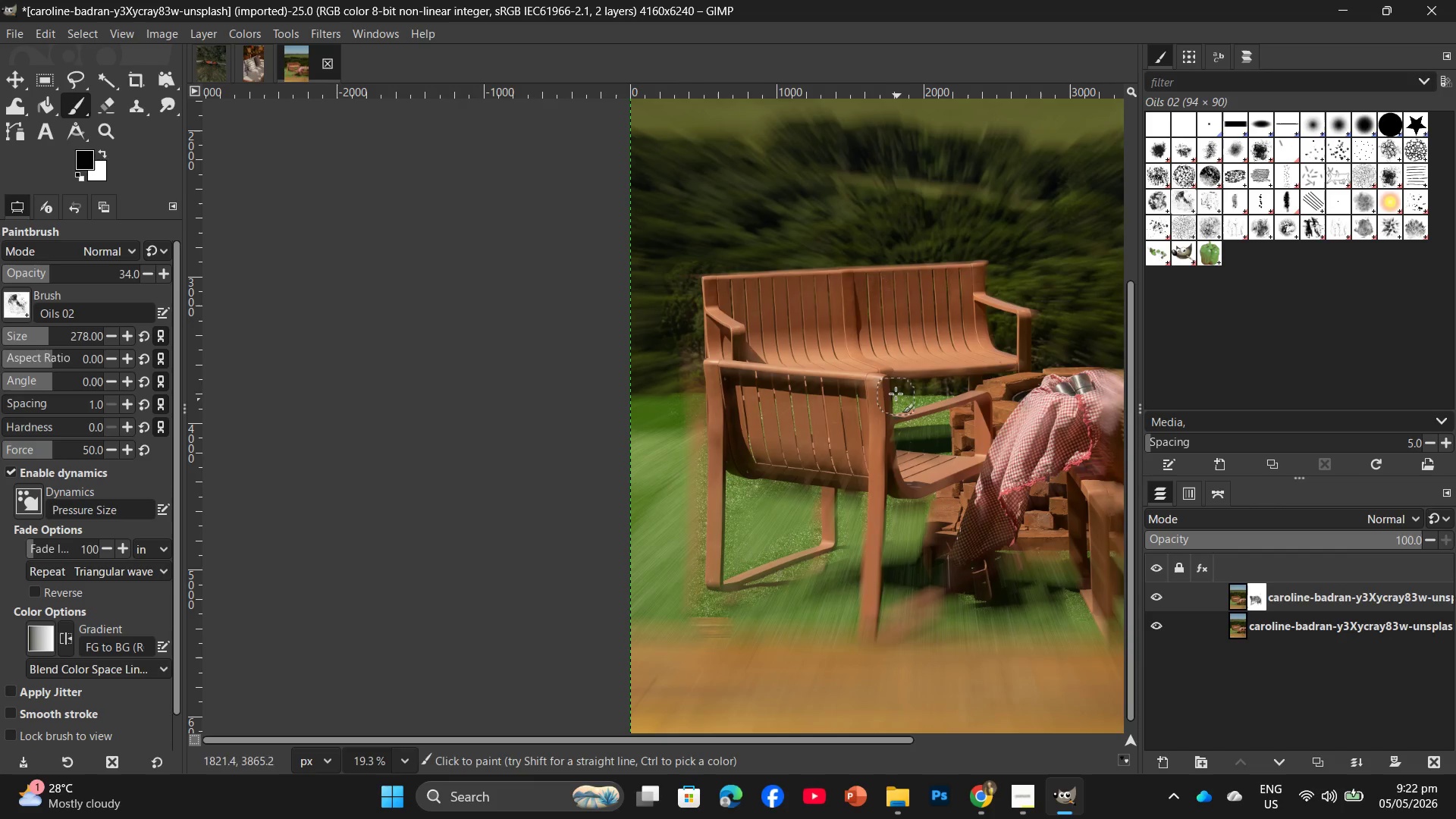 
left_click_drag(start_coordinate=[893, 384], to_coordinate=[893, 476])
 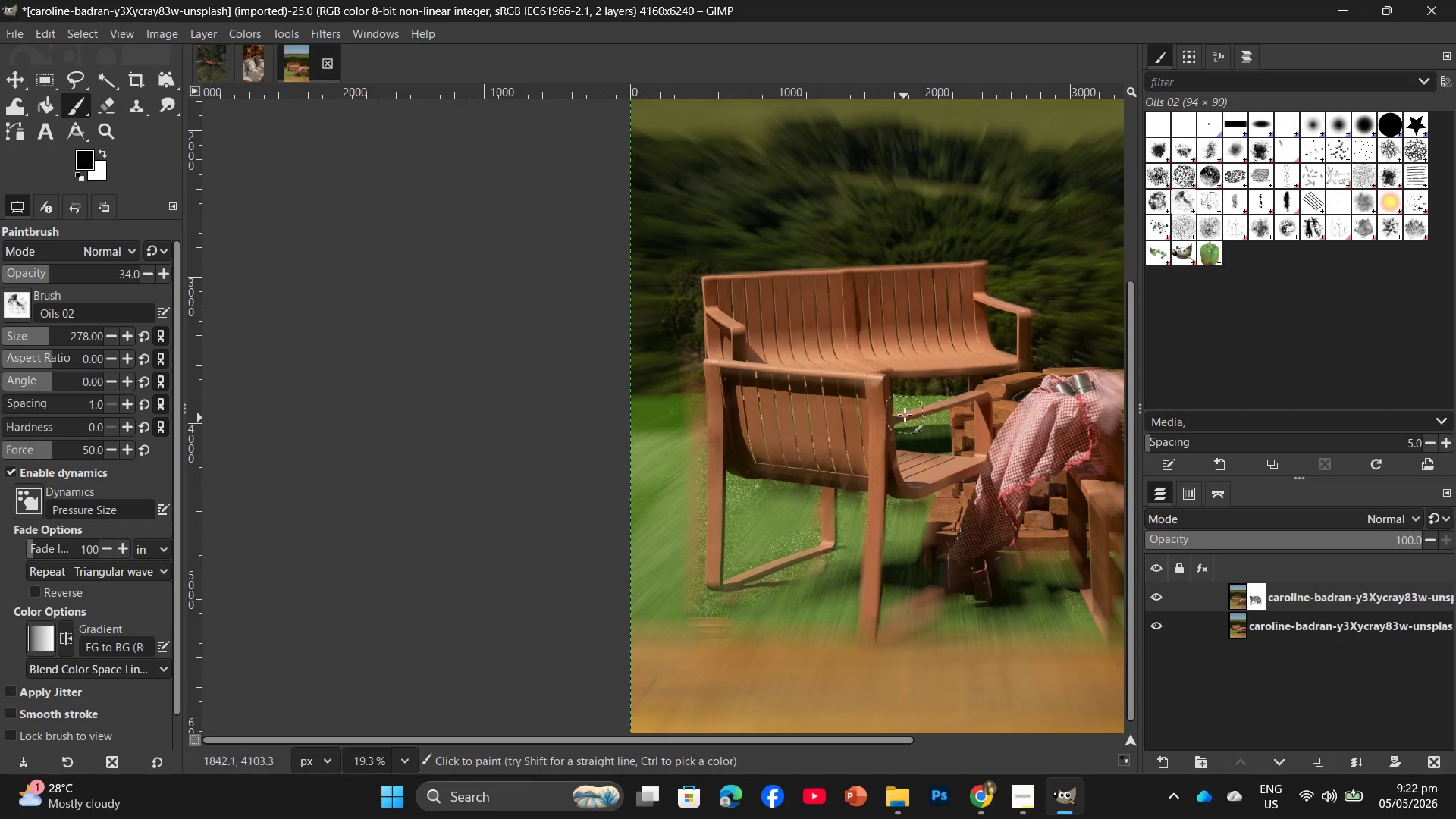 
left_click_drag(start_coordinate=[905, 415], to_coordinate=[905, 478])
 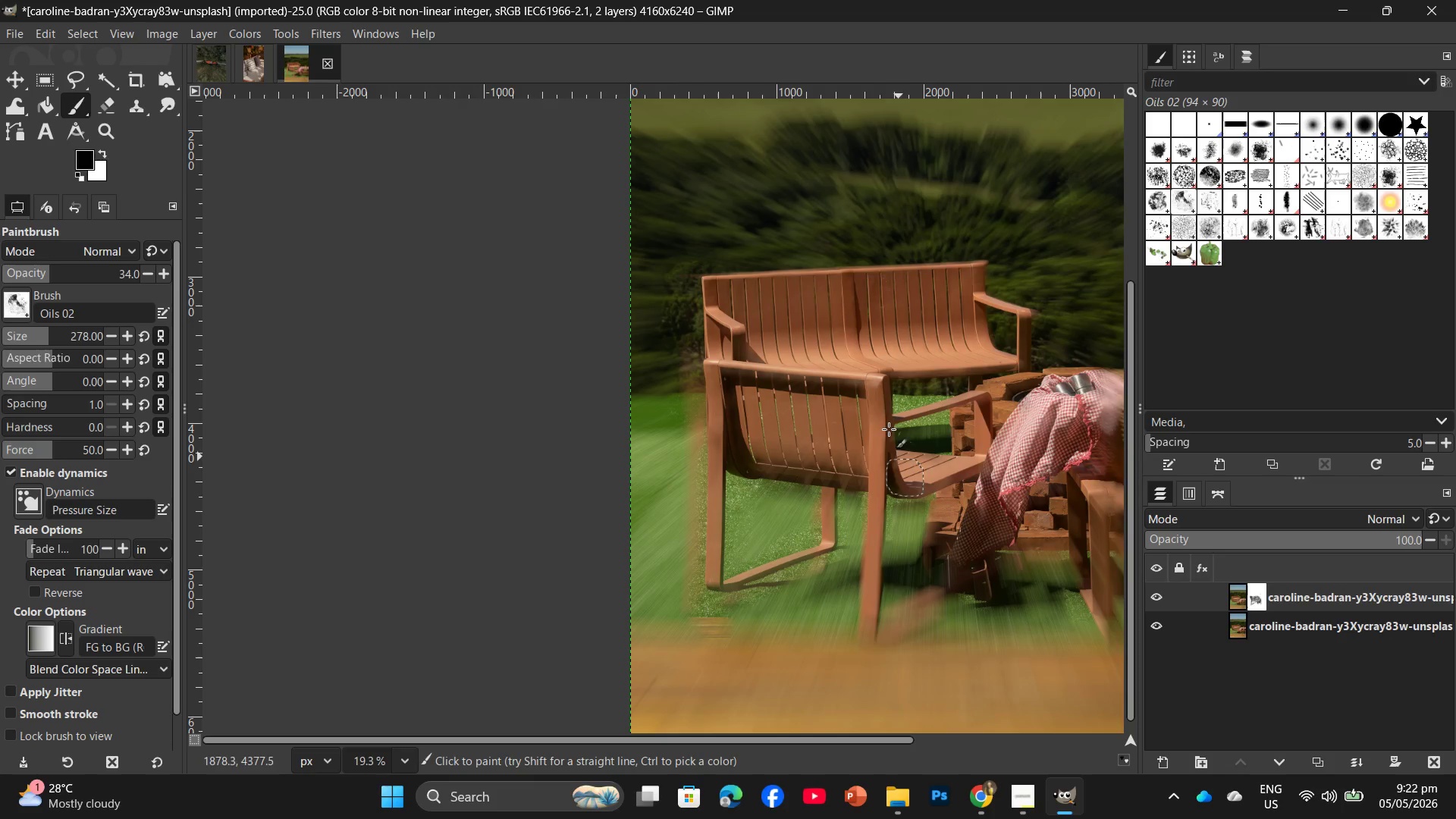 
left_click_drag(start_coordinate=[885, 414], to_coordinate=[885, 458])
 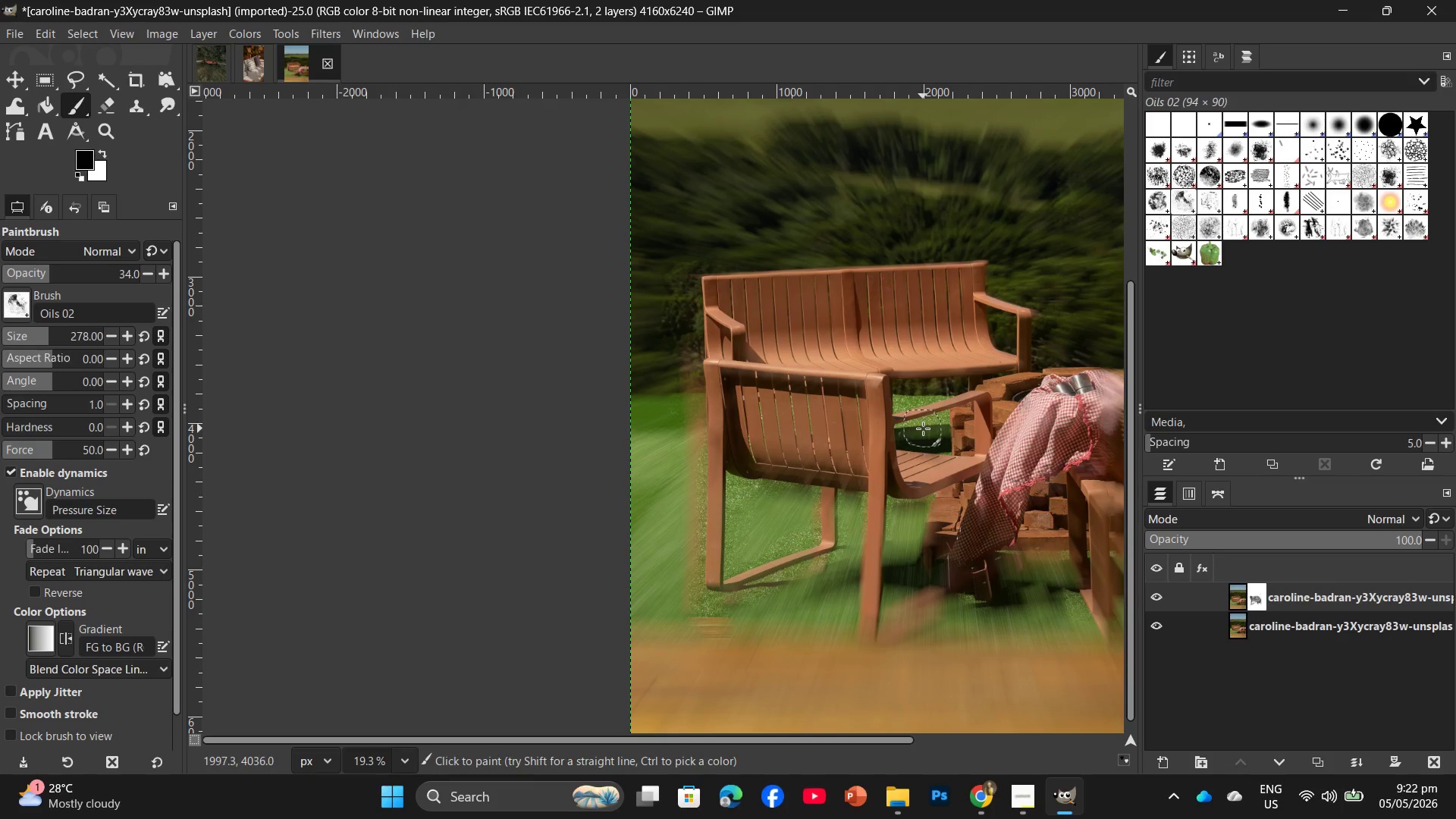 
left_click_drag(start_coordinate=[877, 447], to_coordinate=[942, 453])
 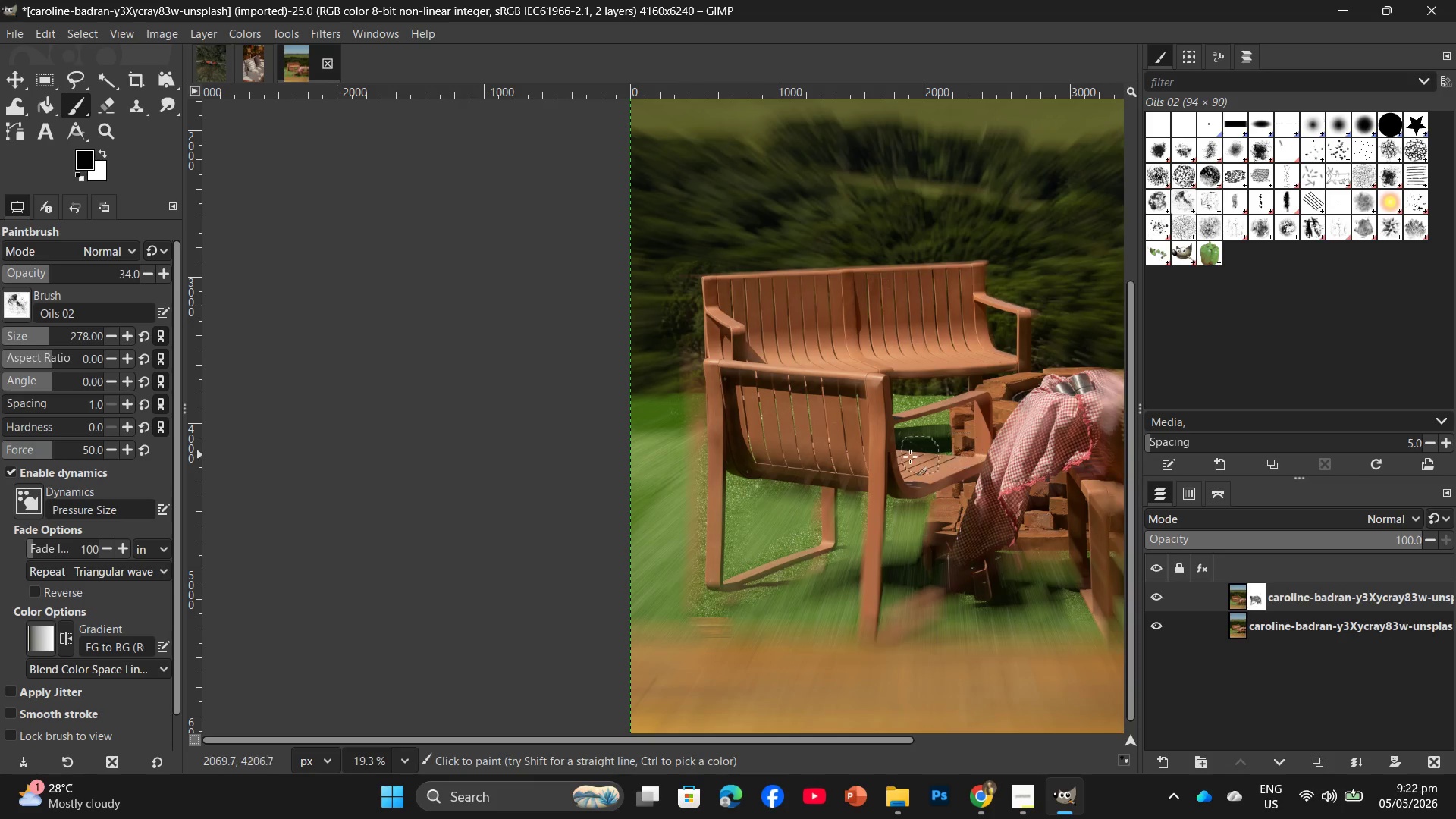 
left_click_drag(start_coordinate=[910, 457], to_coordinate=[956, 464])
 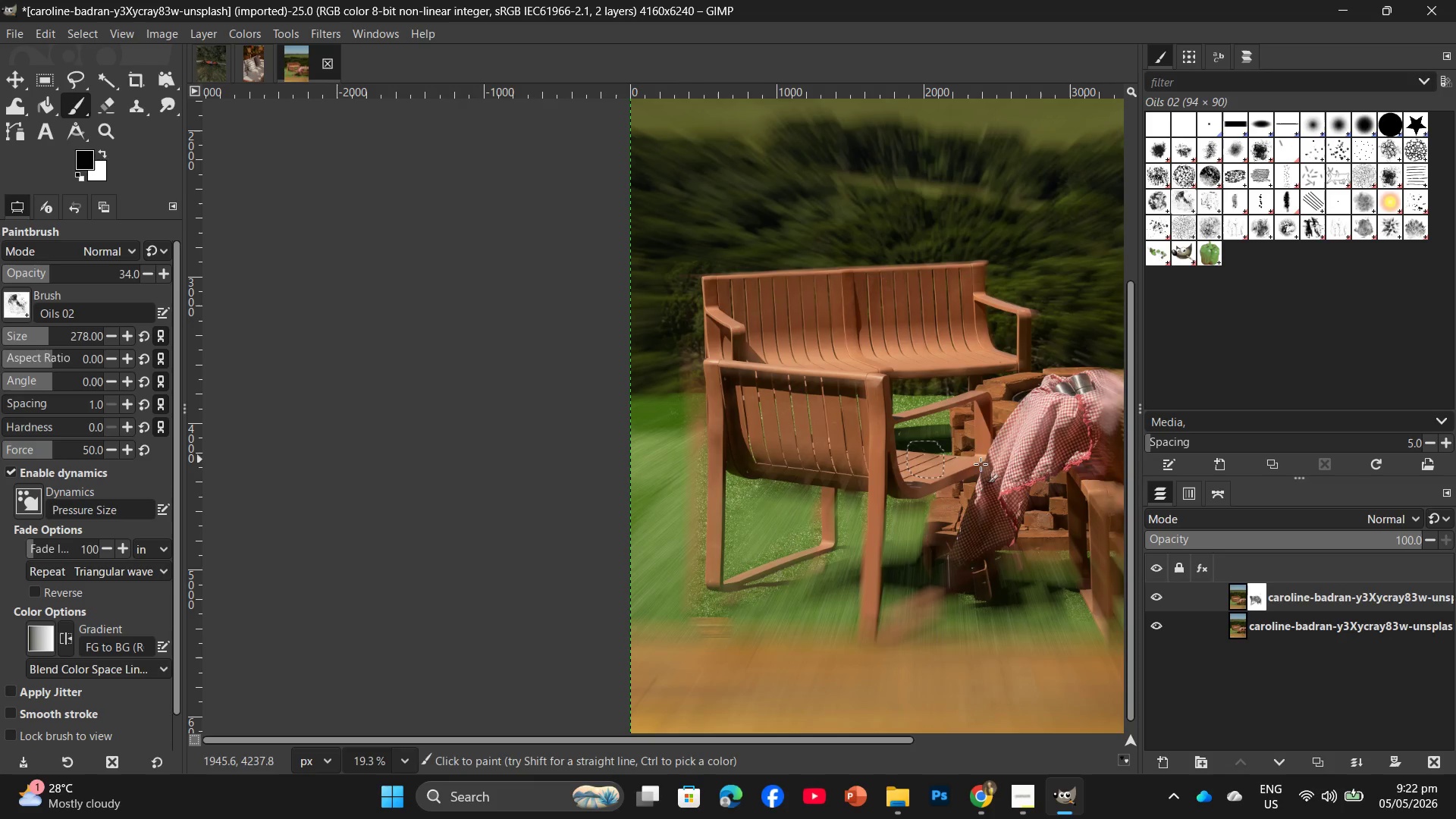 
left_click_drag(start_coordinate=[985, 466], to_coordinate=[900, 471])
 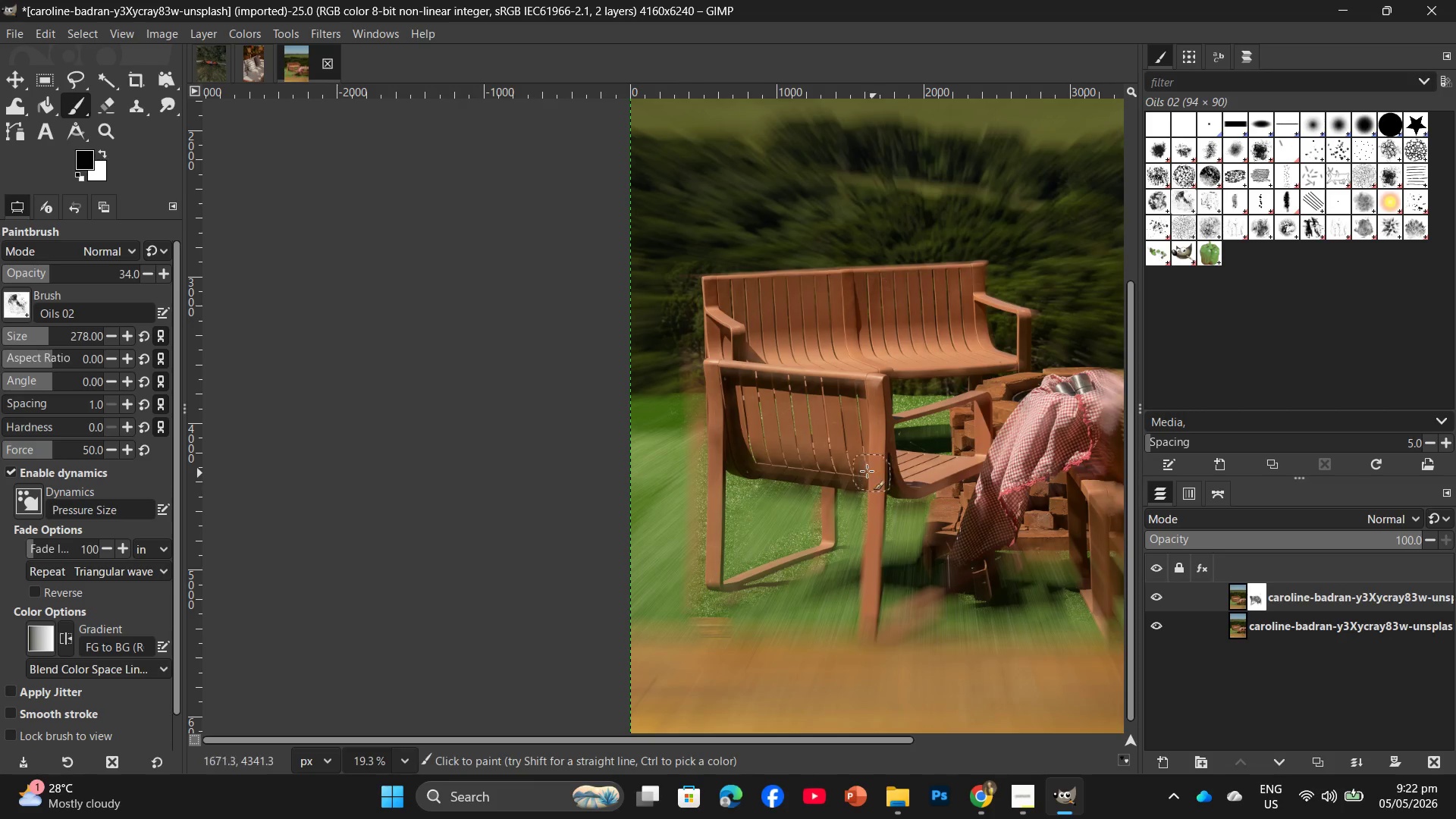 
left_click_drag(start_coordinate=[814, 447], to_coordinate=[805, 449])
 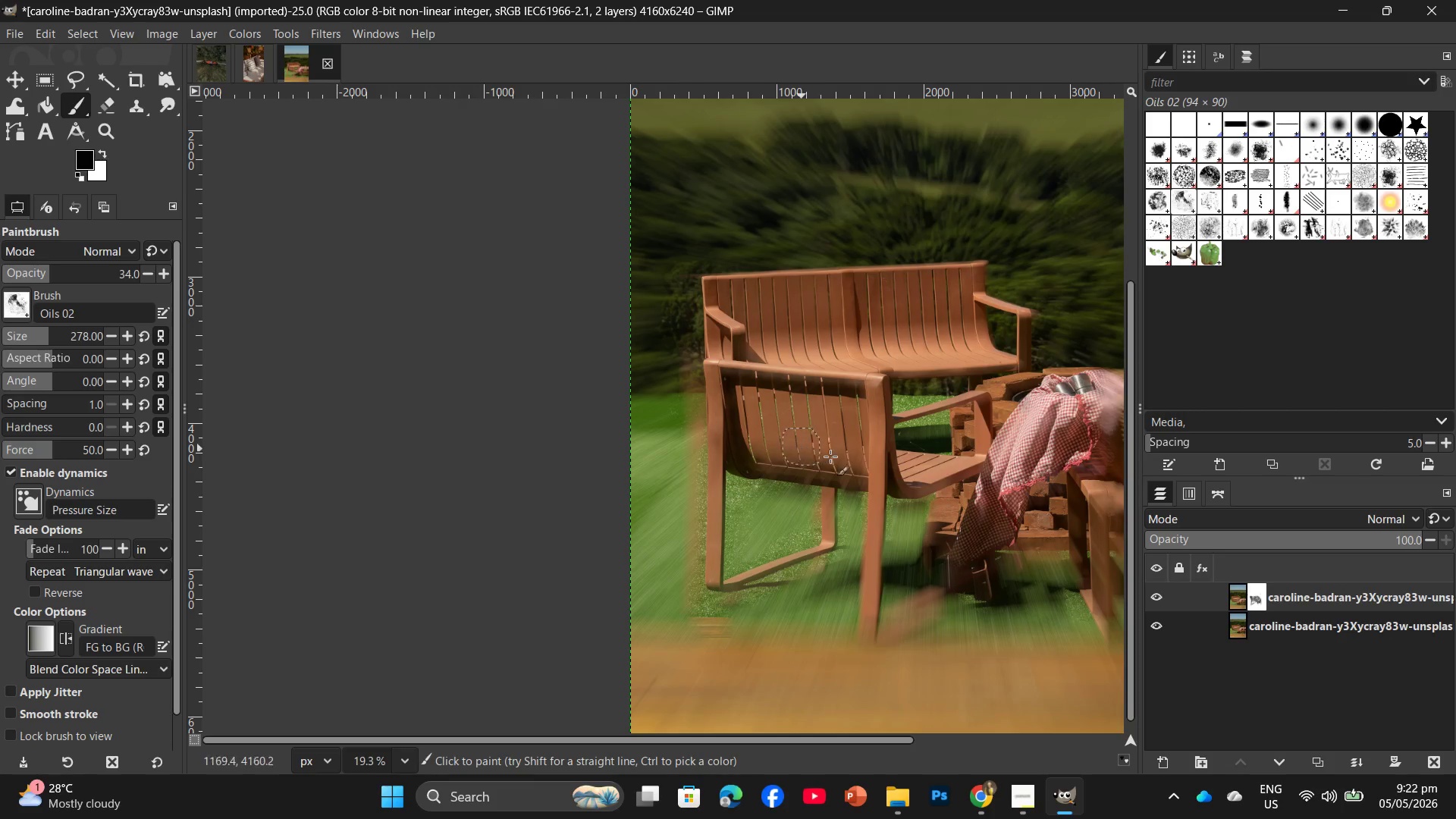 
left_click_drag(start_coordinate=[858, 463], to_coordinate=[792, 467])
 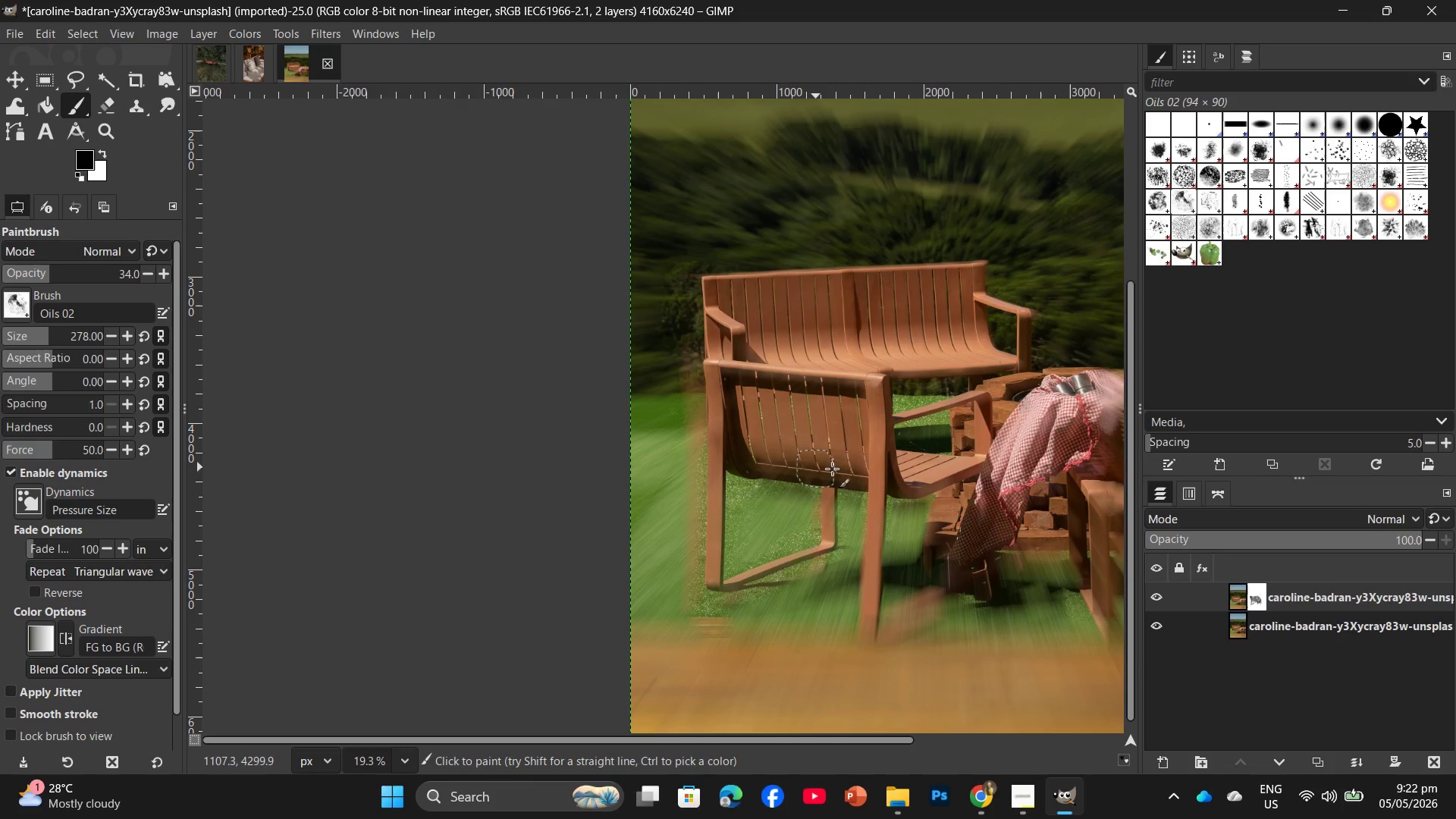 
left_click_drag(start_coordinate=[857, 473], to_coordinate=[792, 469])
 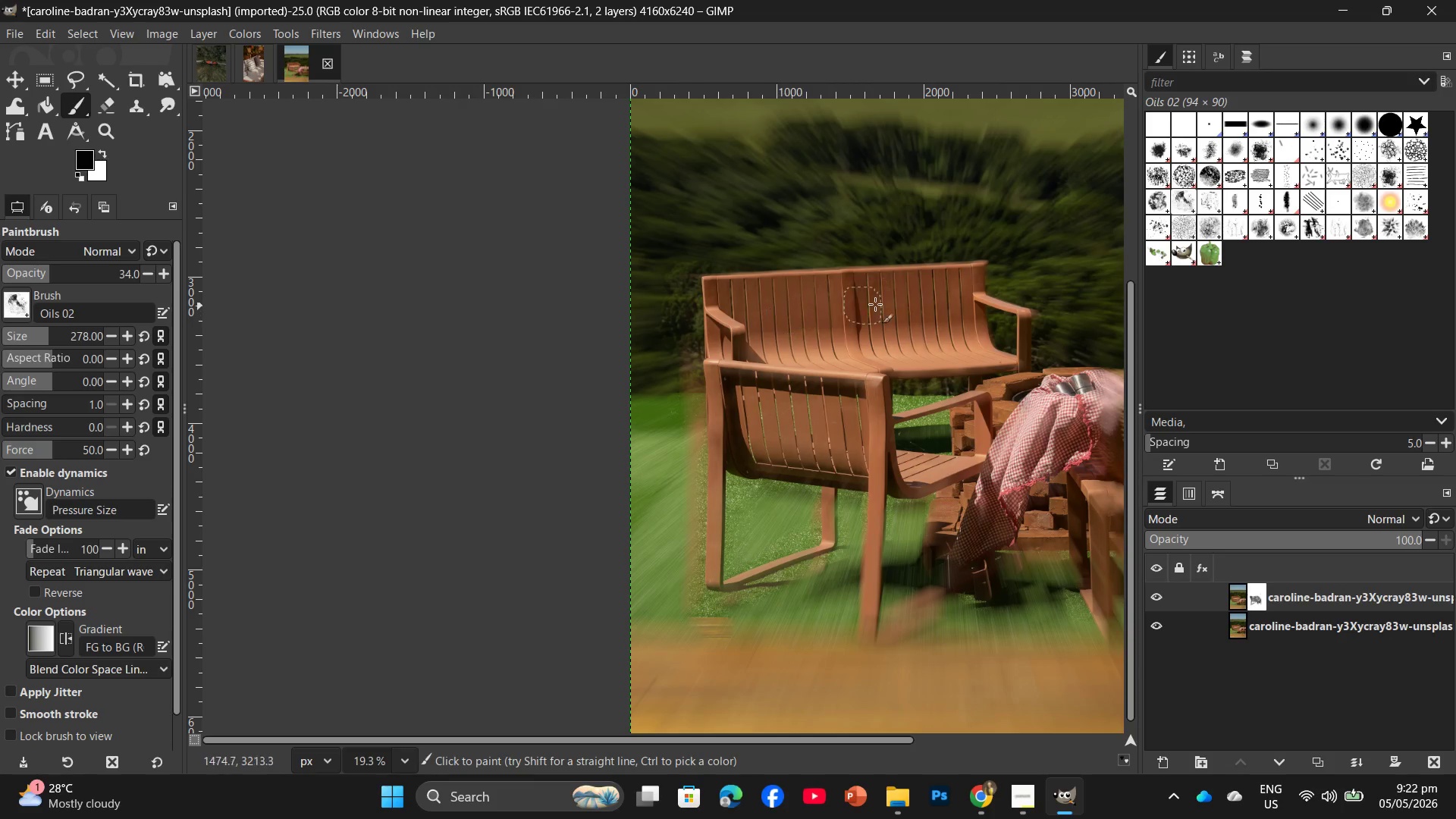 
left_click_drag(start_coordinate=[970, 303], to_coordinate=[974, 312])
 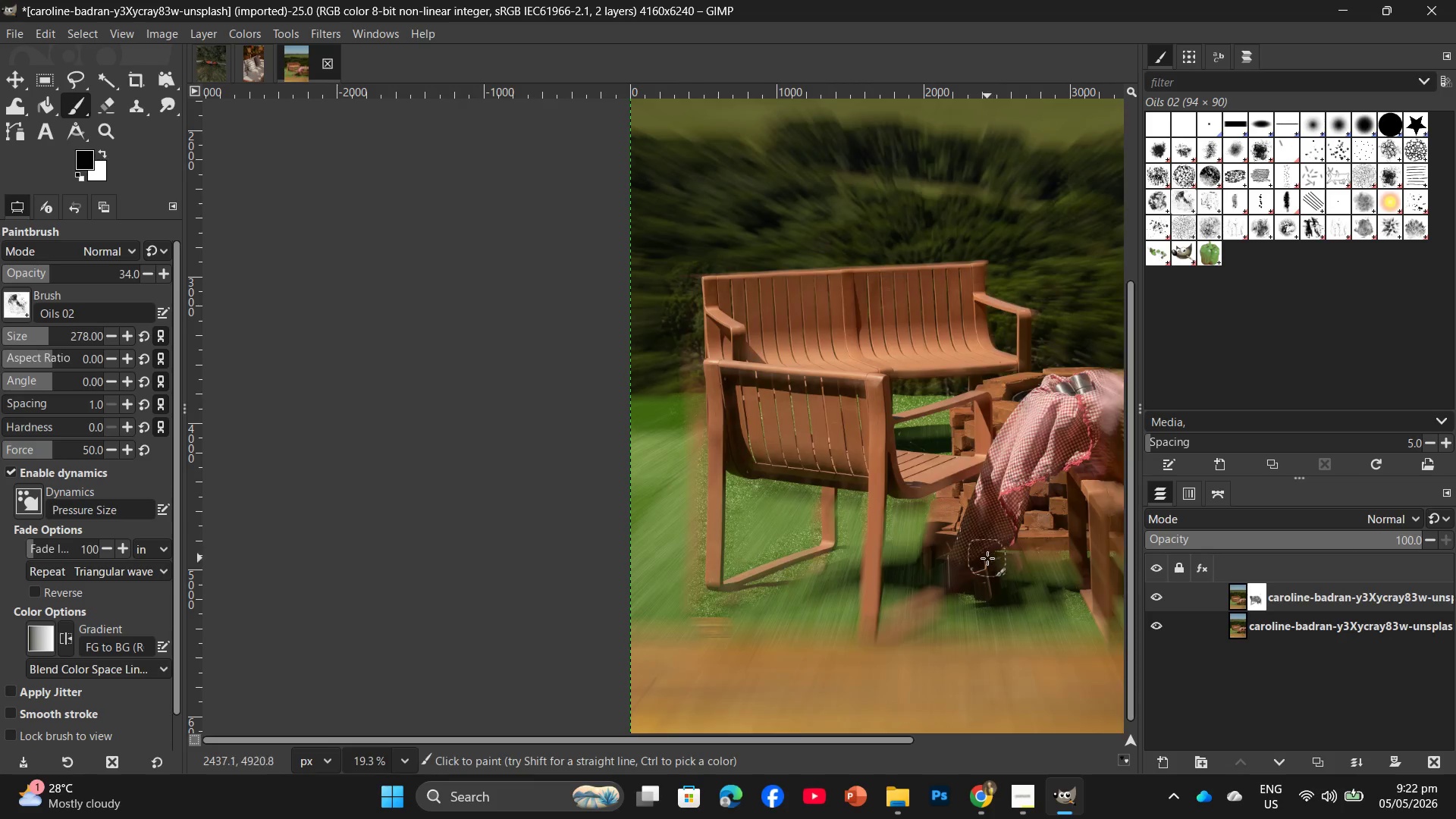 
left_click_drag(start_coordinate=[1125, 328], to_coordinate=[1126, 352])
 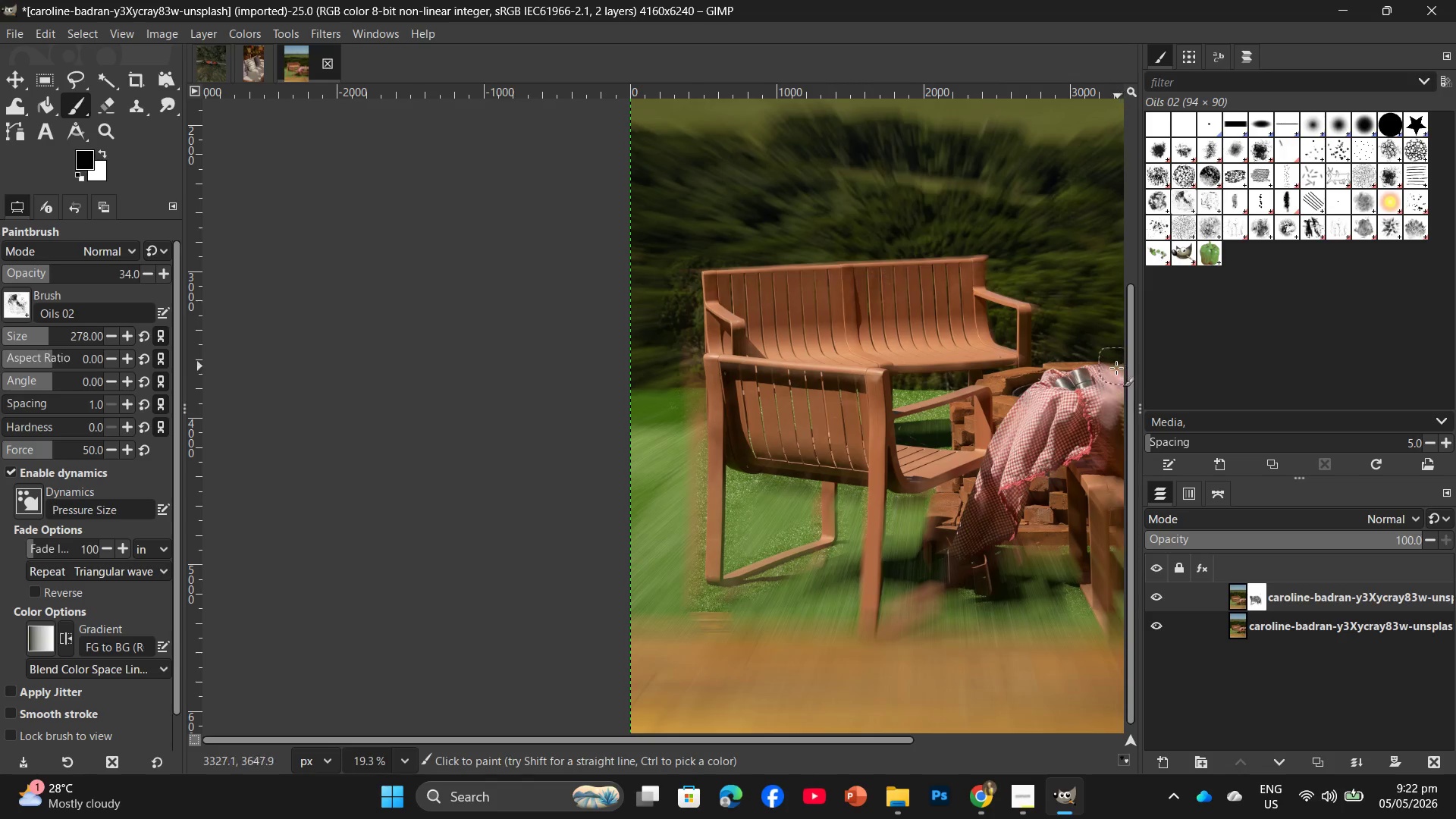 
scroll: coordinate [976, 557], scroll_direction: none, amount: 0.0
 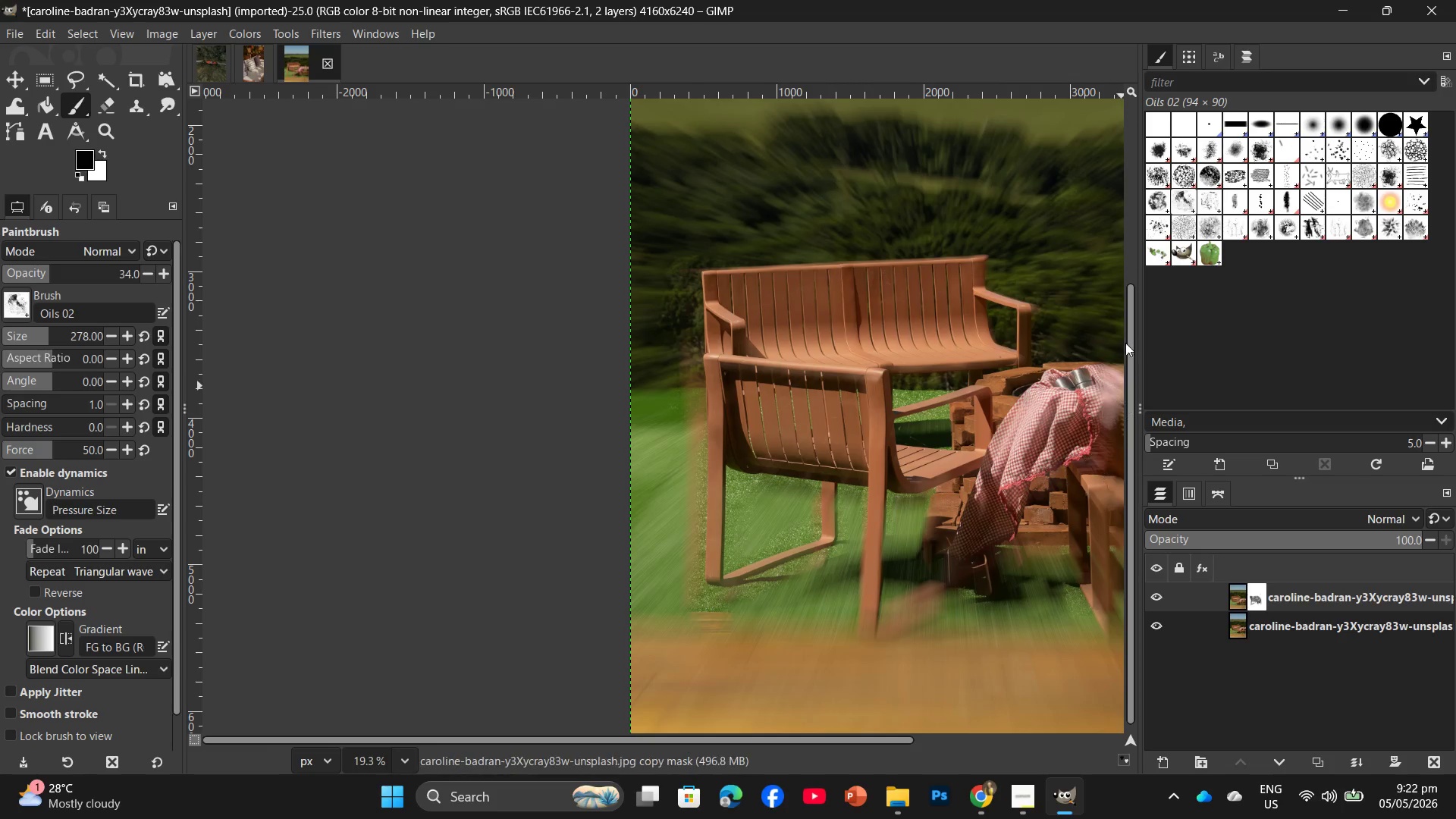 
left_click_drag(start_coordinate=[1103, 403], to_coordinate=[1104, 406])
 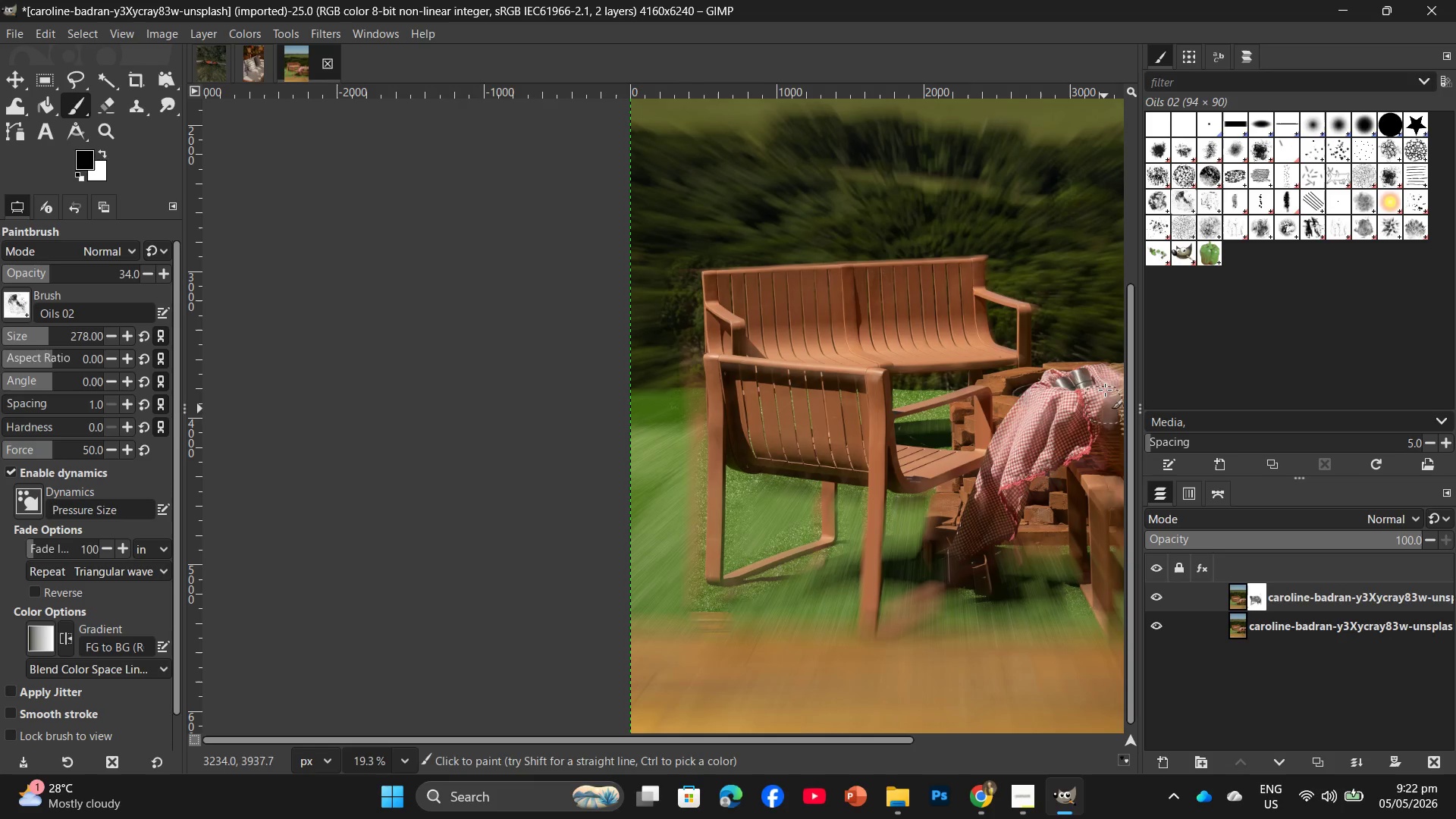 
left_click_drag(start_coordinate=[1105, 389], to_coordinate=[1105, 425])
 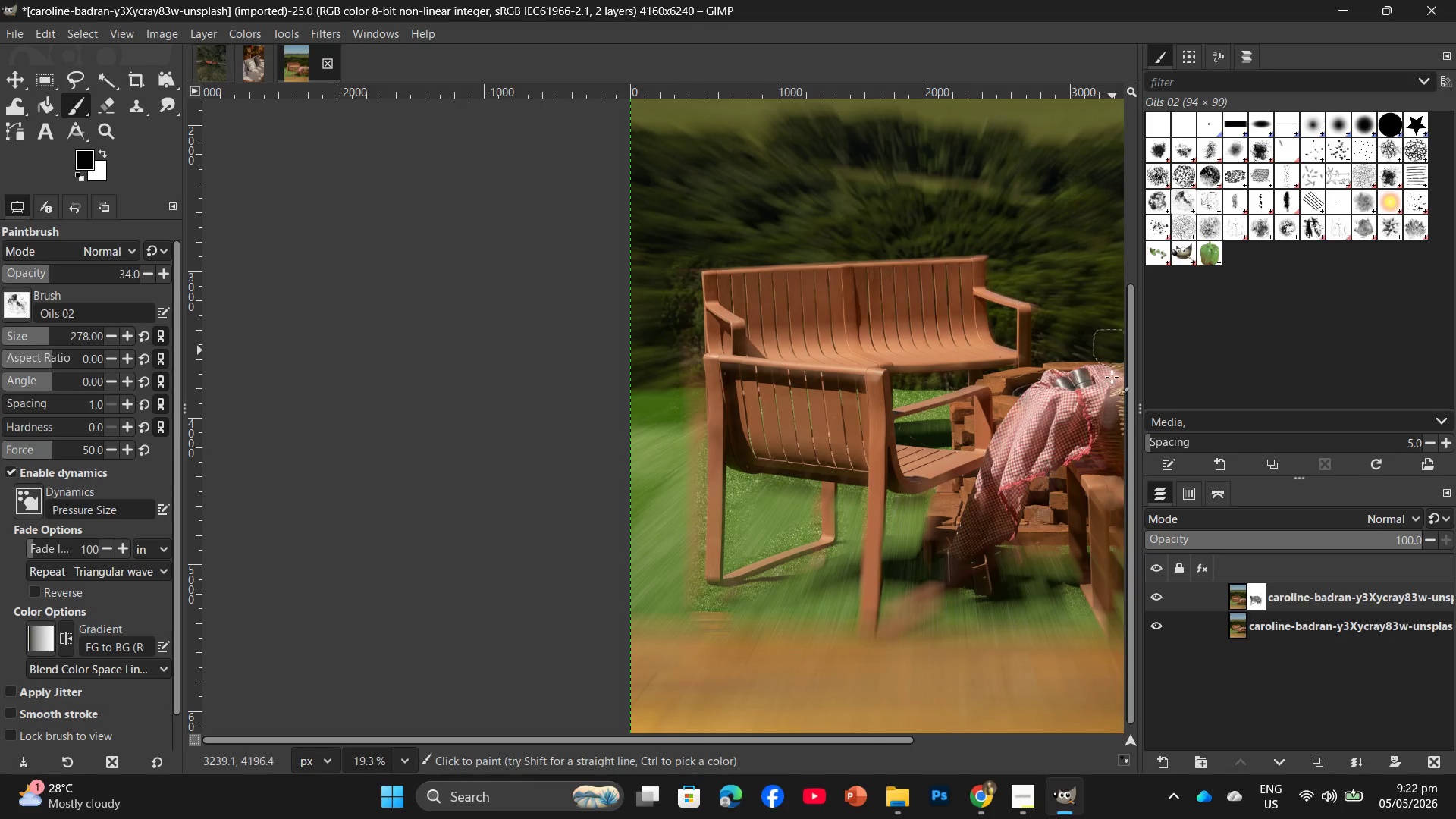 
left_click_drag(start_coordinate=[1112, 348], to_coordinate=[1105, 425])
 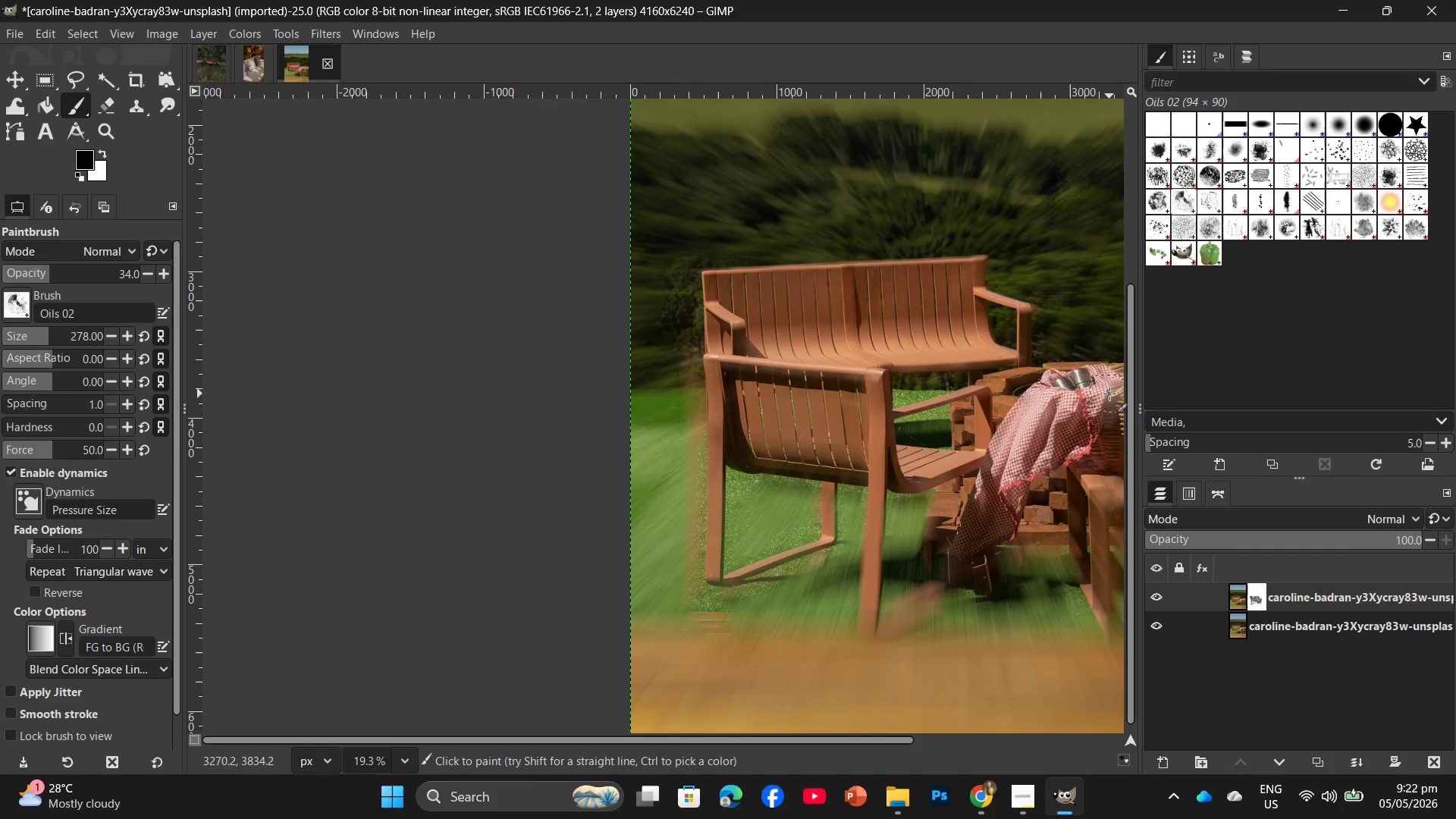 
left_click_drag(start_coordinate=[1109, 394], to_coordinate=[1109, 437])
 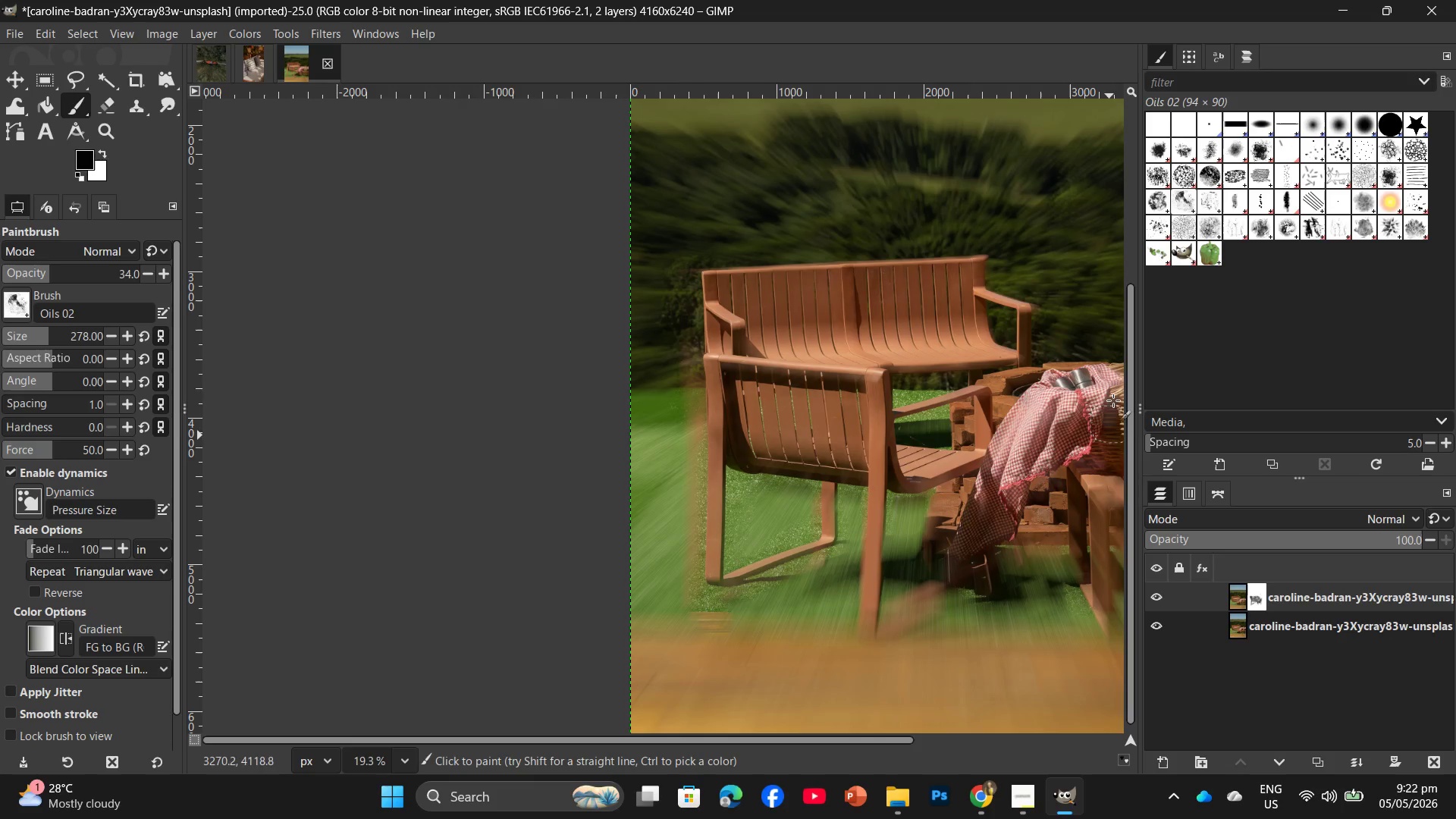 
left_click_drag(start_coordinate=[1115, 388], to_coordinate=[1113, 431])
 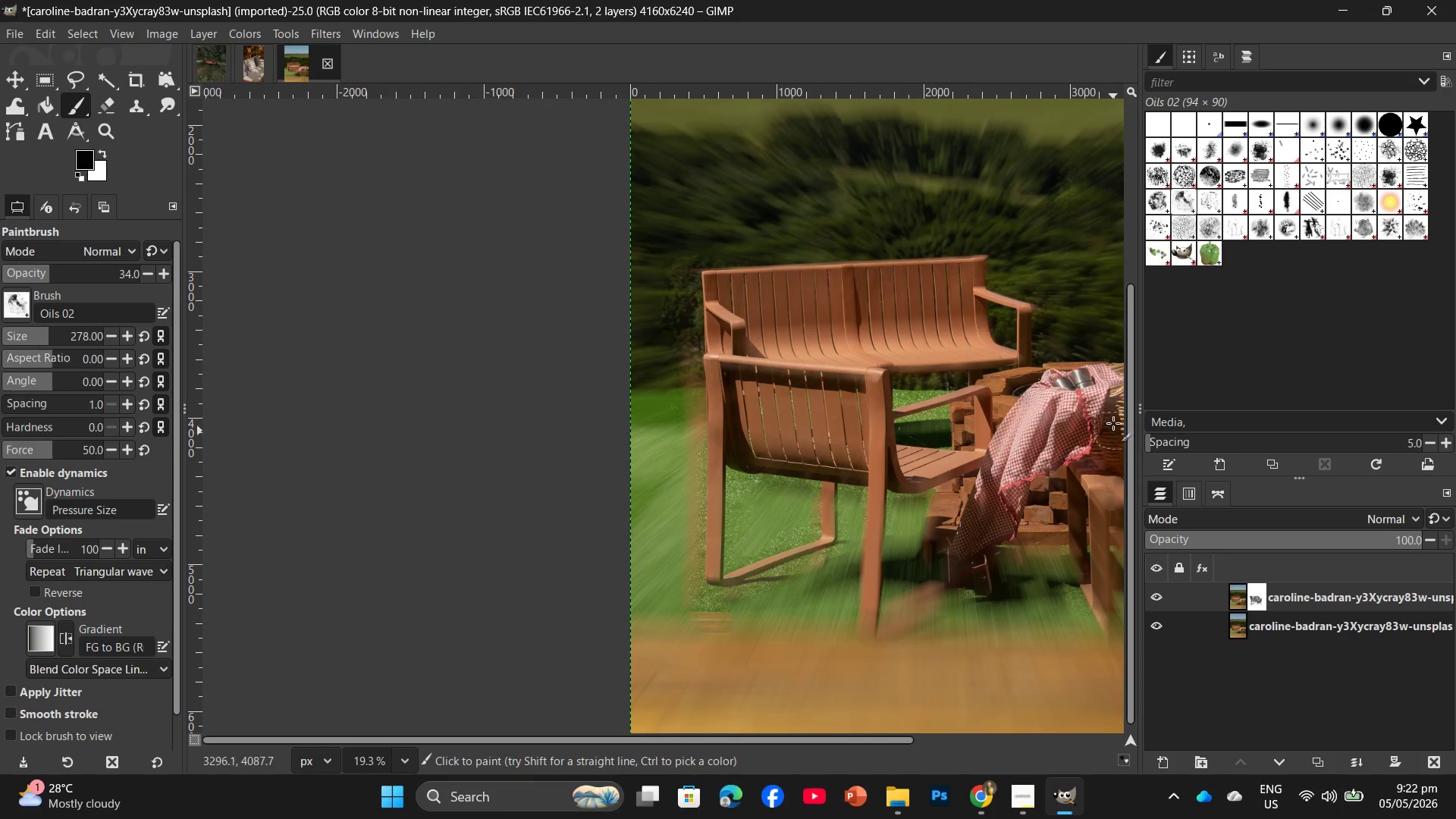 
left_click_drag(start_coordinate=[1115, 407], to_coordinate=[1115, 421])